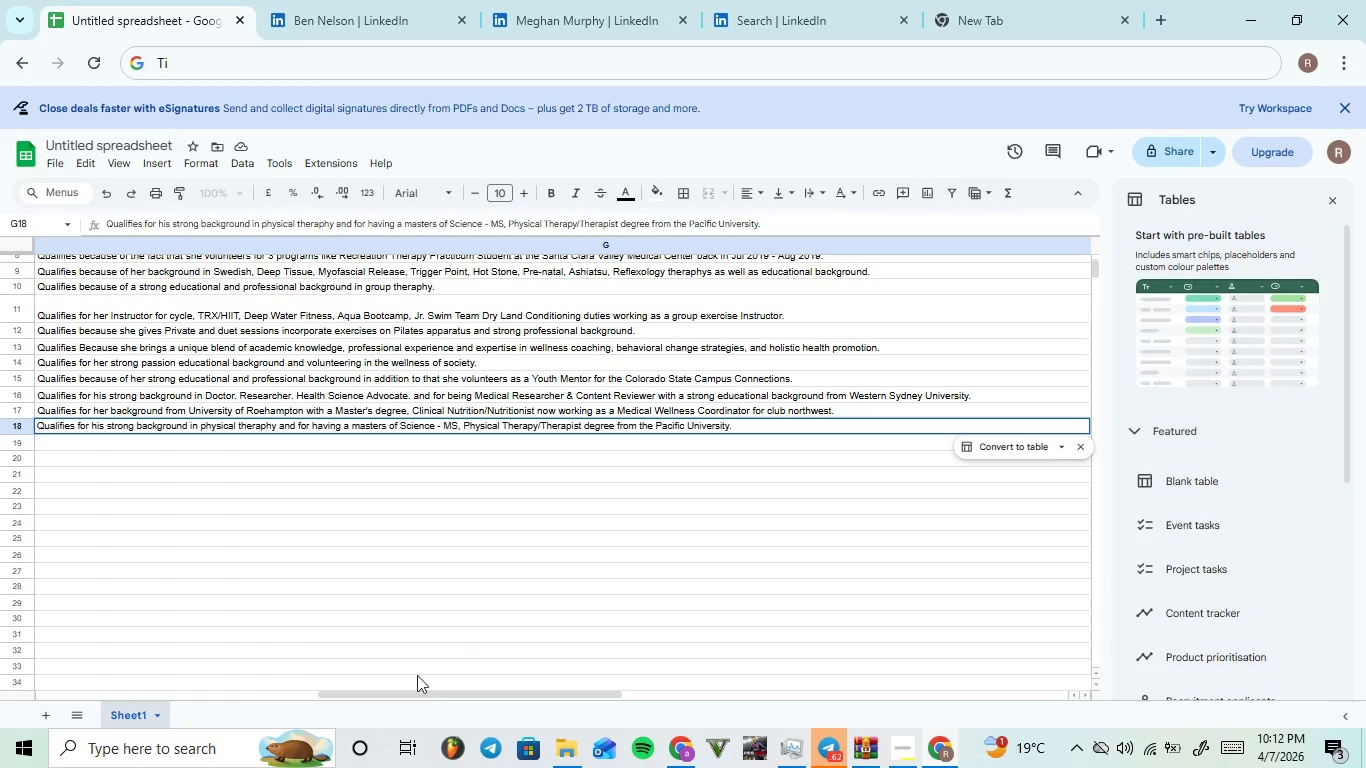 
left_click_drag(start_coordinate=[427, 690], to_coordinate=[380, 689])
 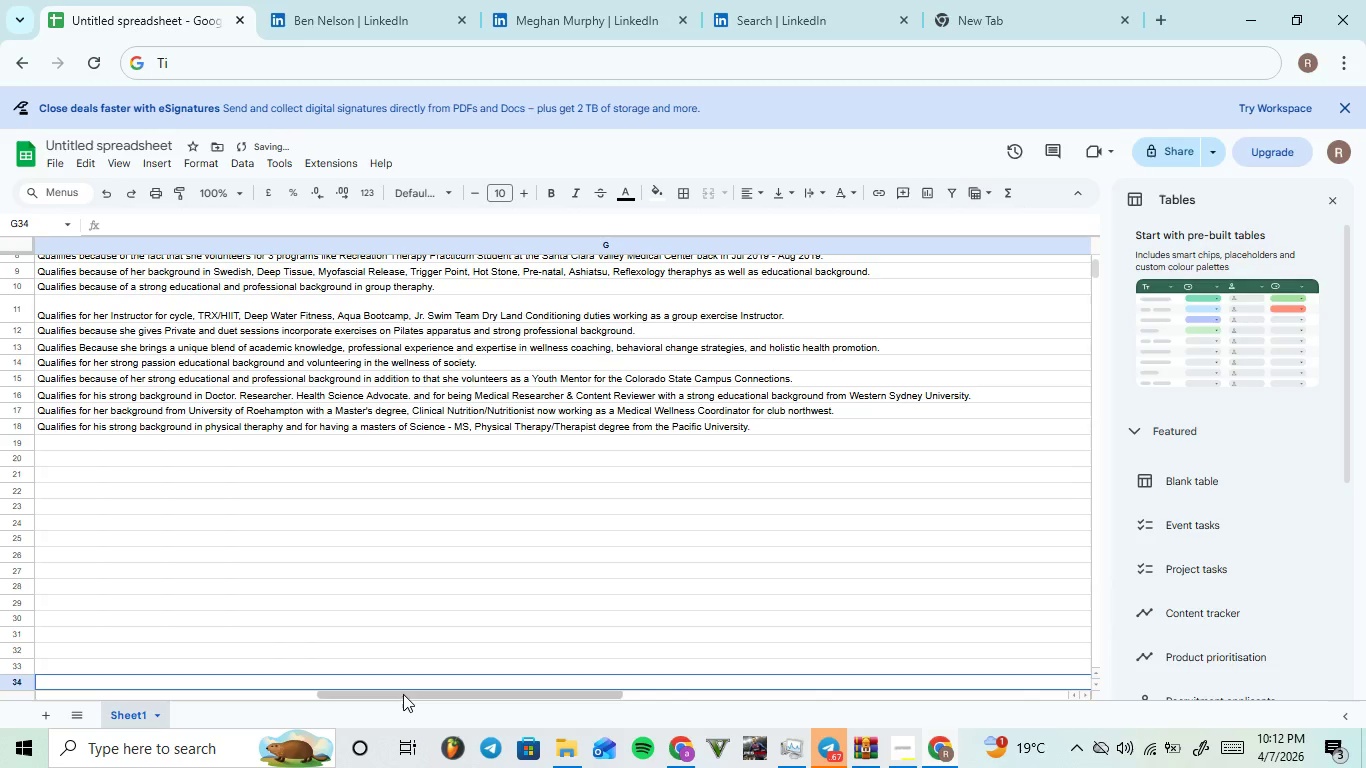 
left_click_drag(start_coordinate=[403, 694], to_coordinate=[54, 681])
 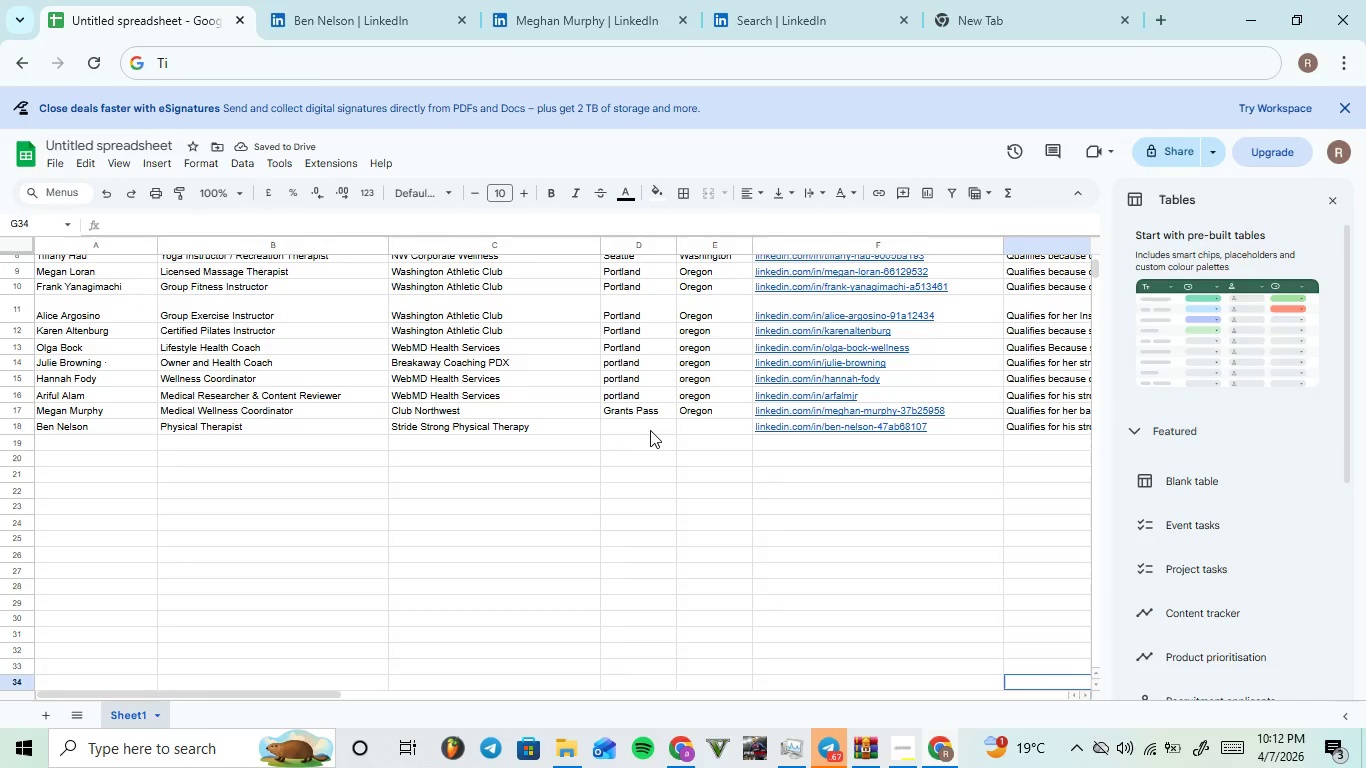 
left_click([647, 429])
 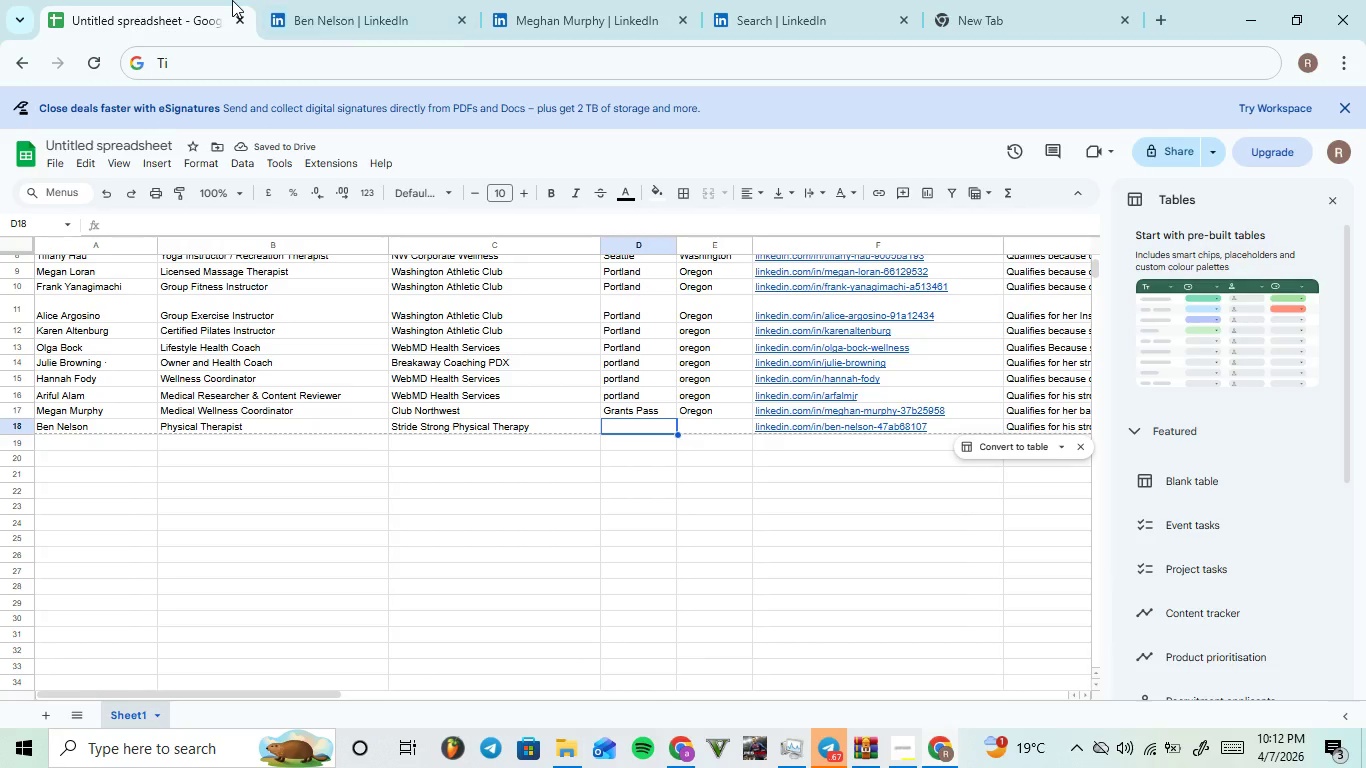 
left_click([318, 0])
 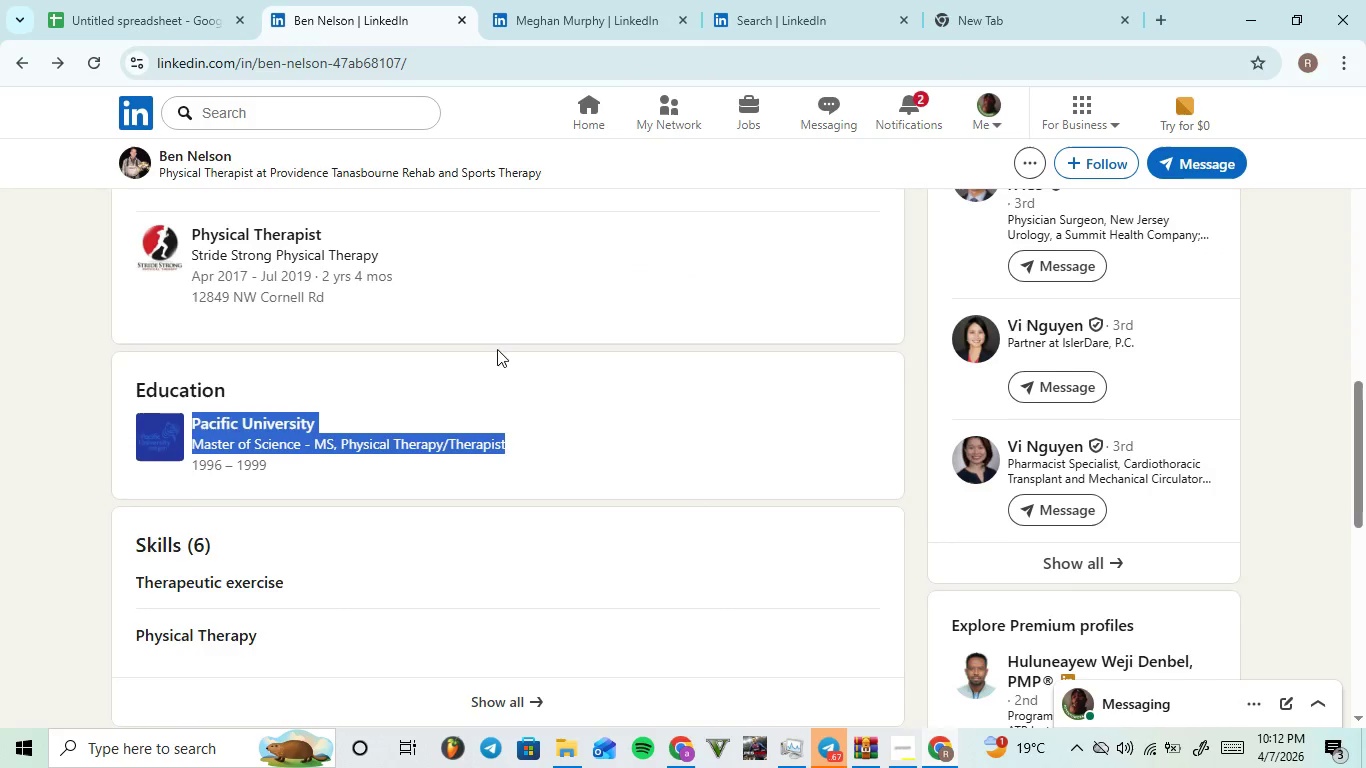 
scroll: coordinate [516, 376], scroll_direction: up, amount: 2.0
 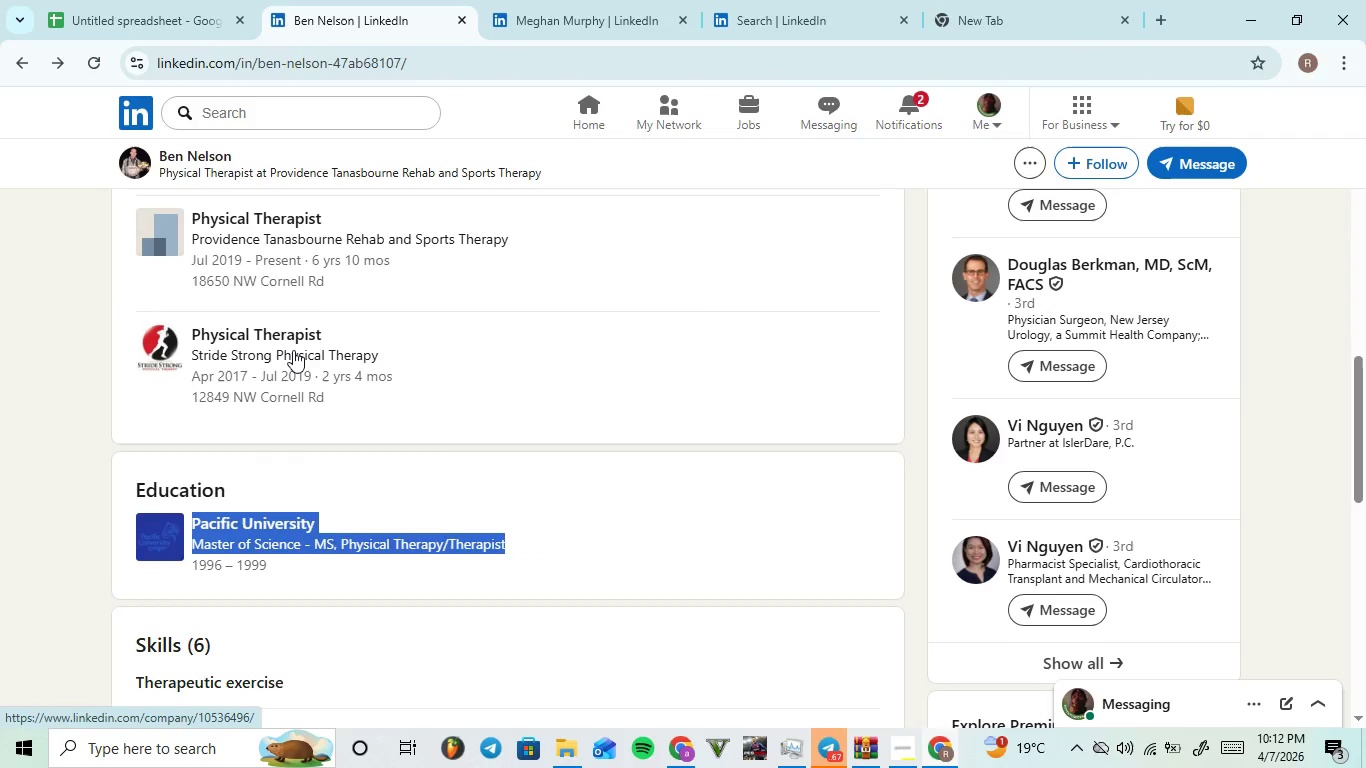 
left_click([294, 351])
 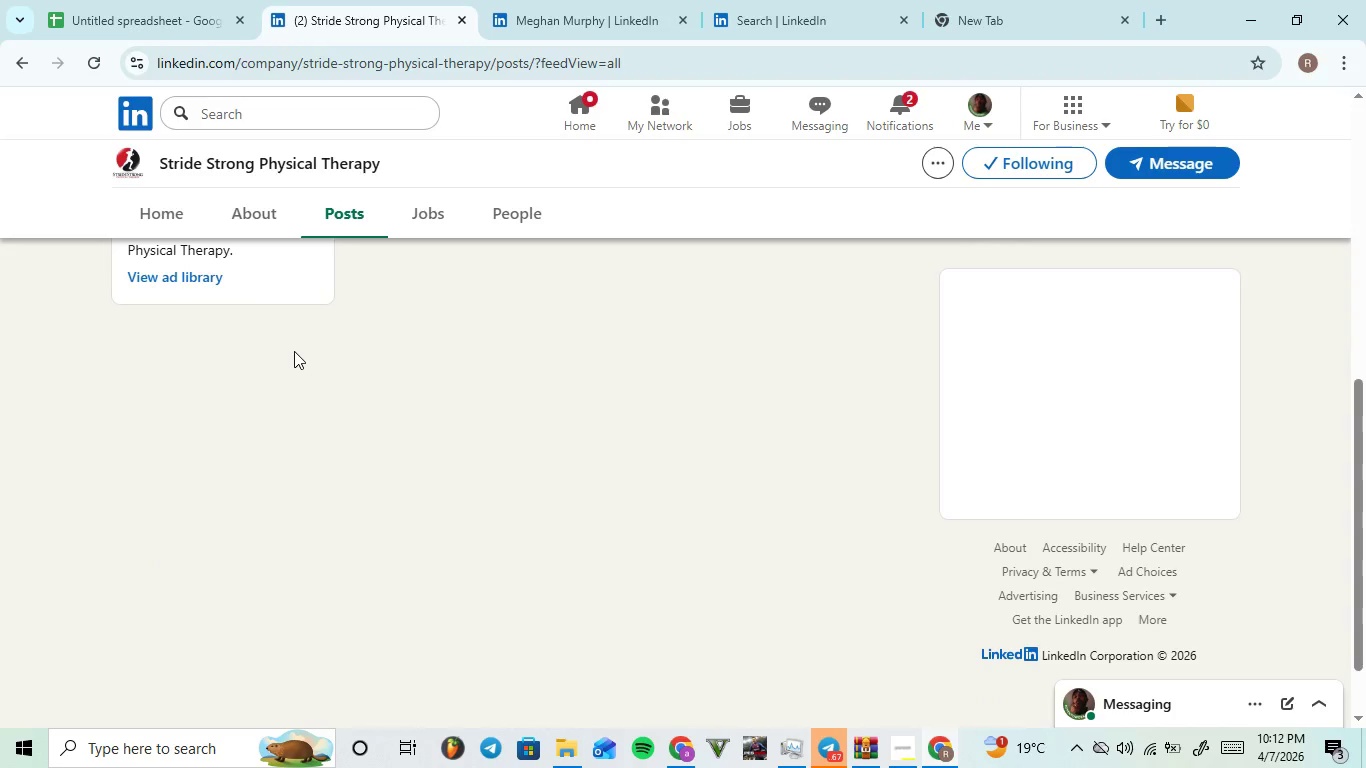 
scroll: coordinate [288, 335], scroll_direction: up, amount: 5.0
 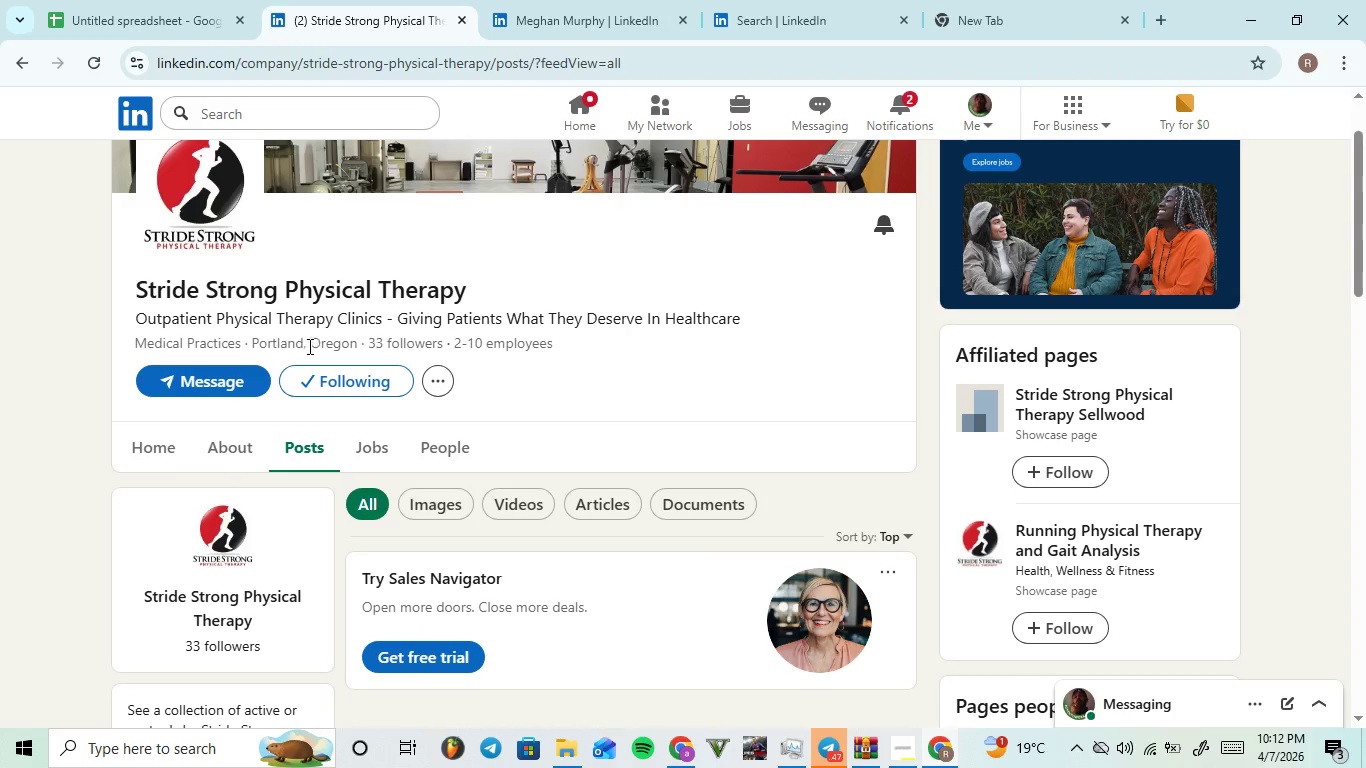 
left_click([196, 8])
 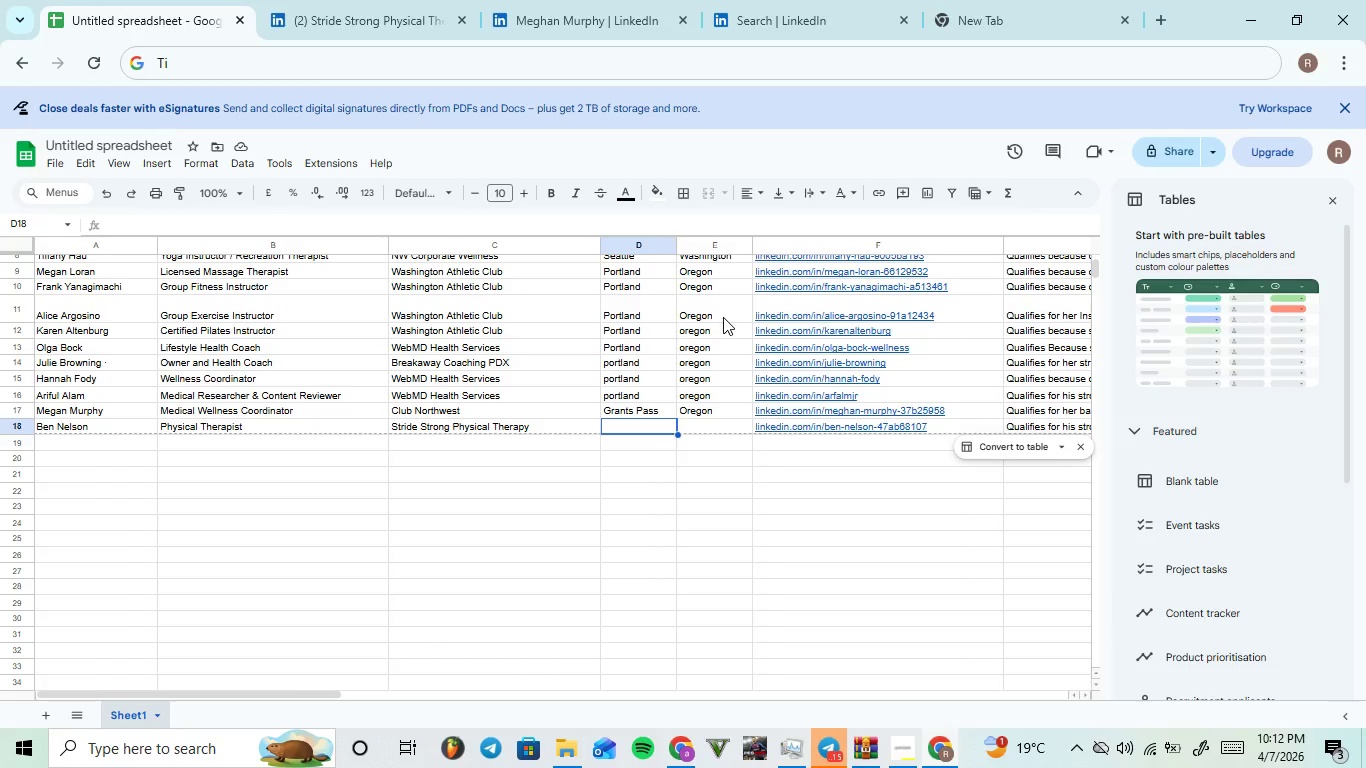 
type(po)
 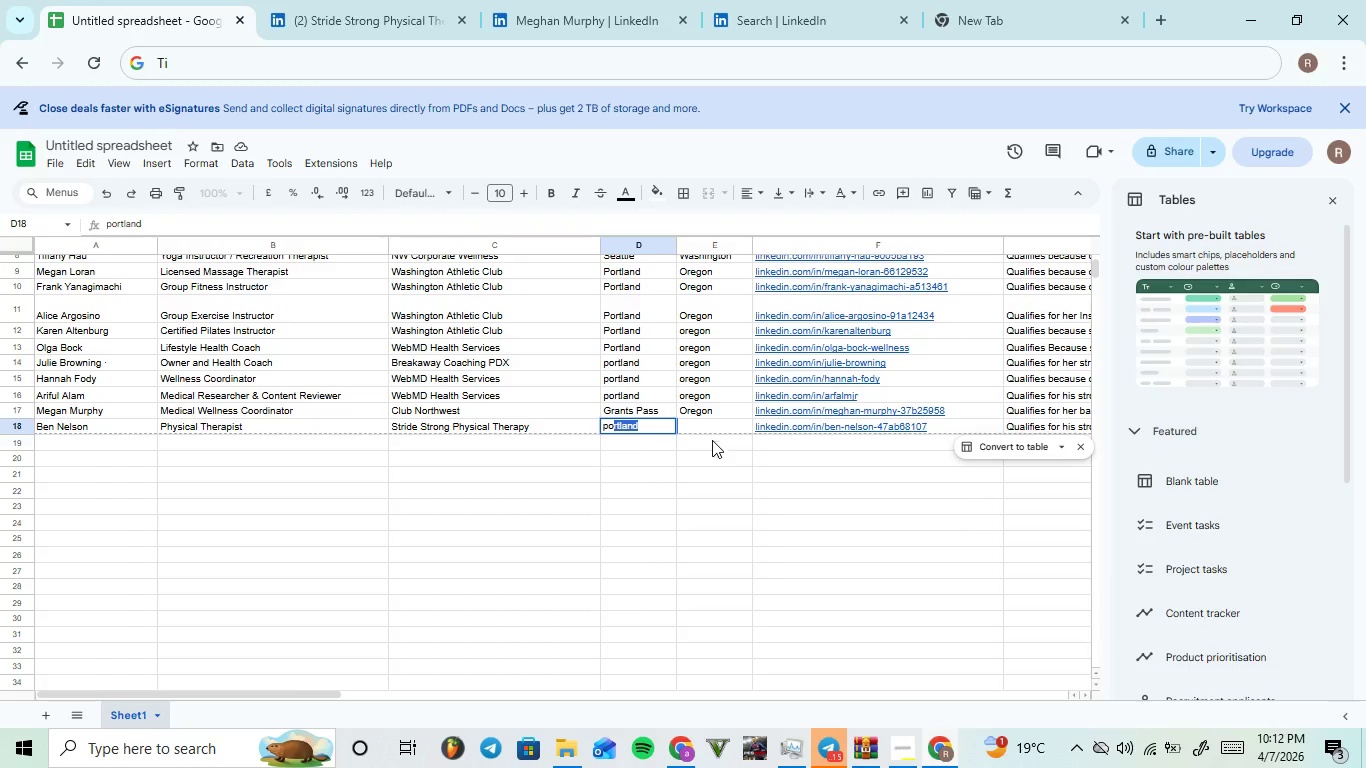 
left_click([713, 427])
 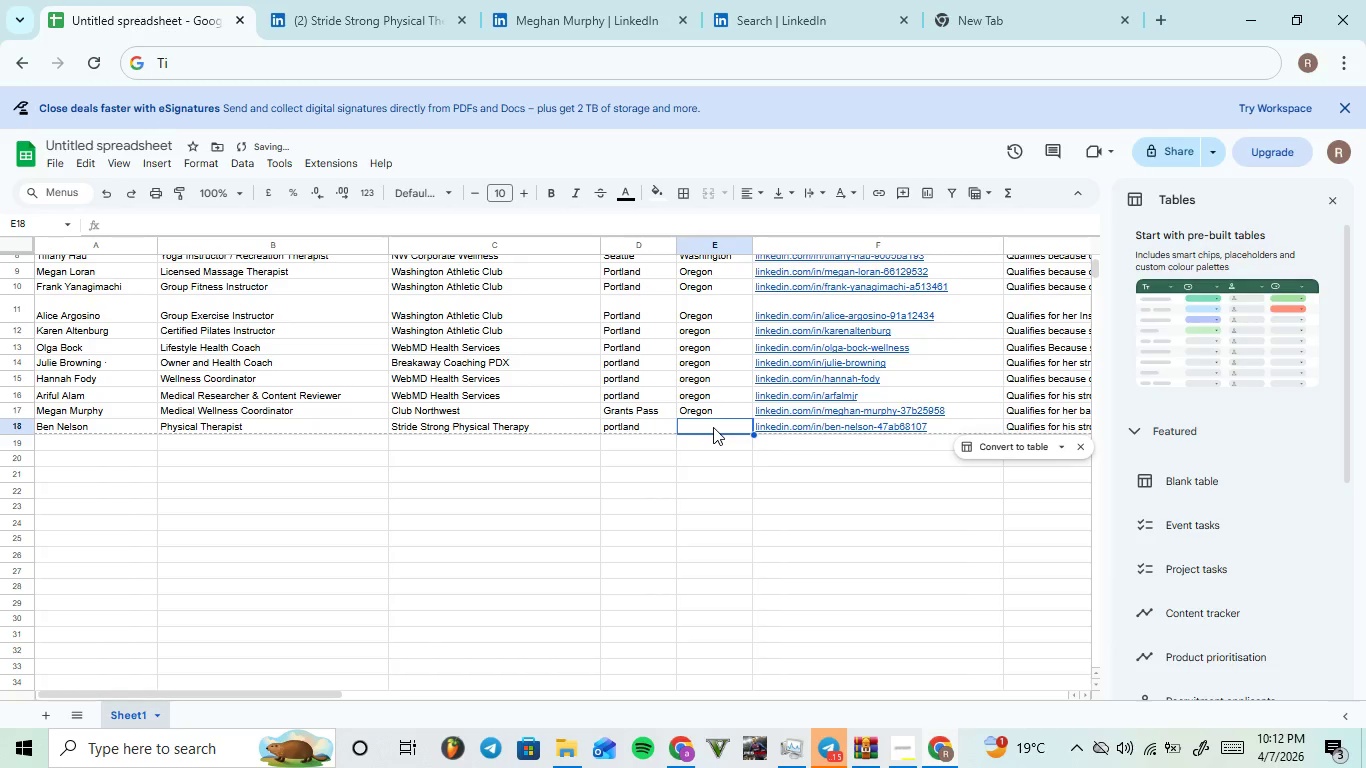 
key(O)
 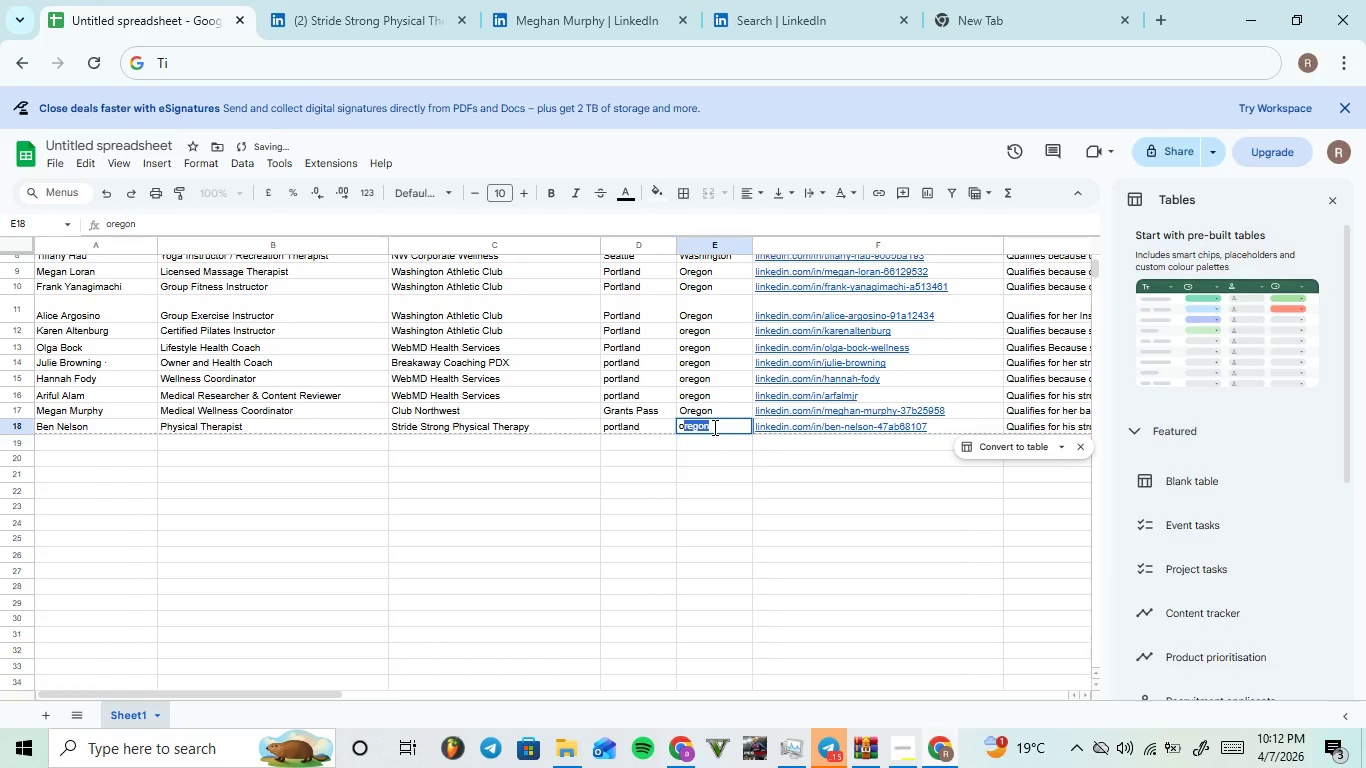 
left_click([713, 427])
 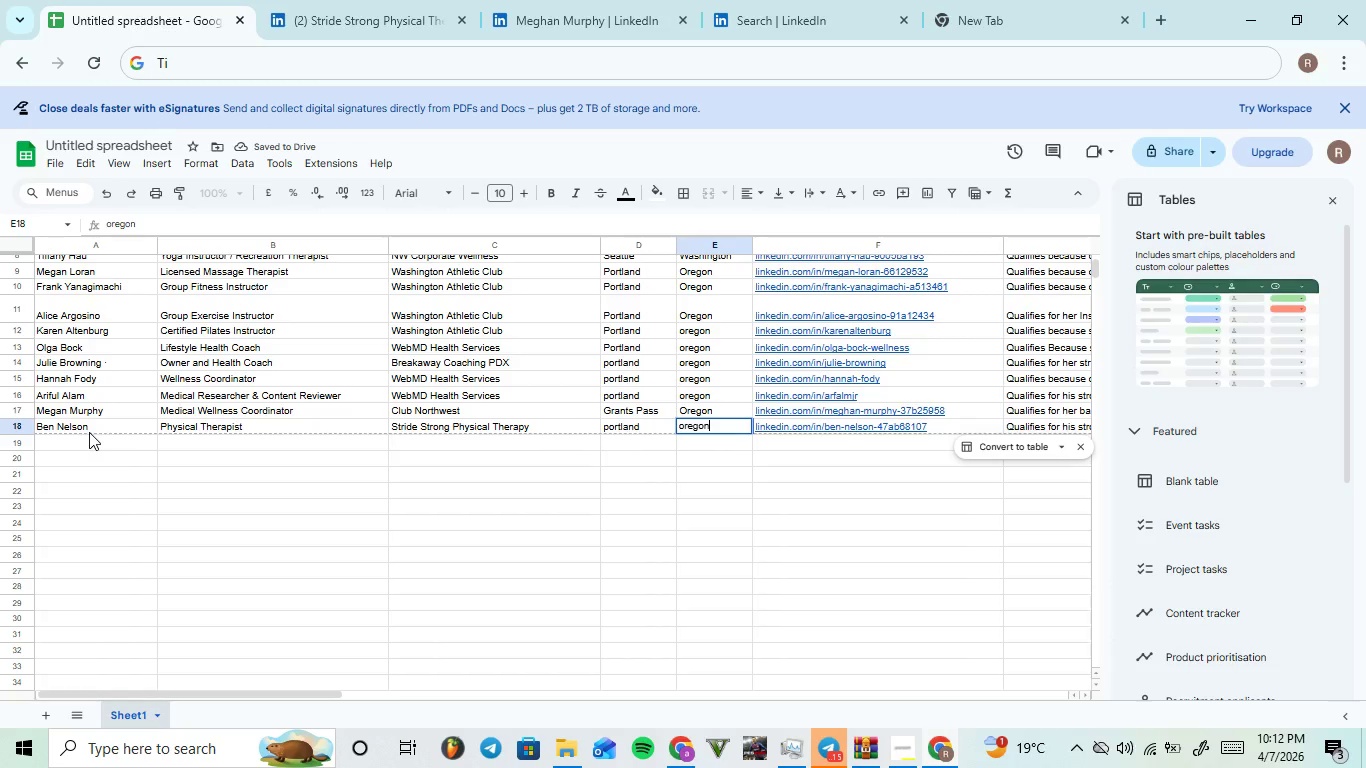 
left_click([88, 446])
 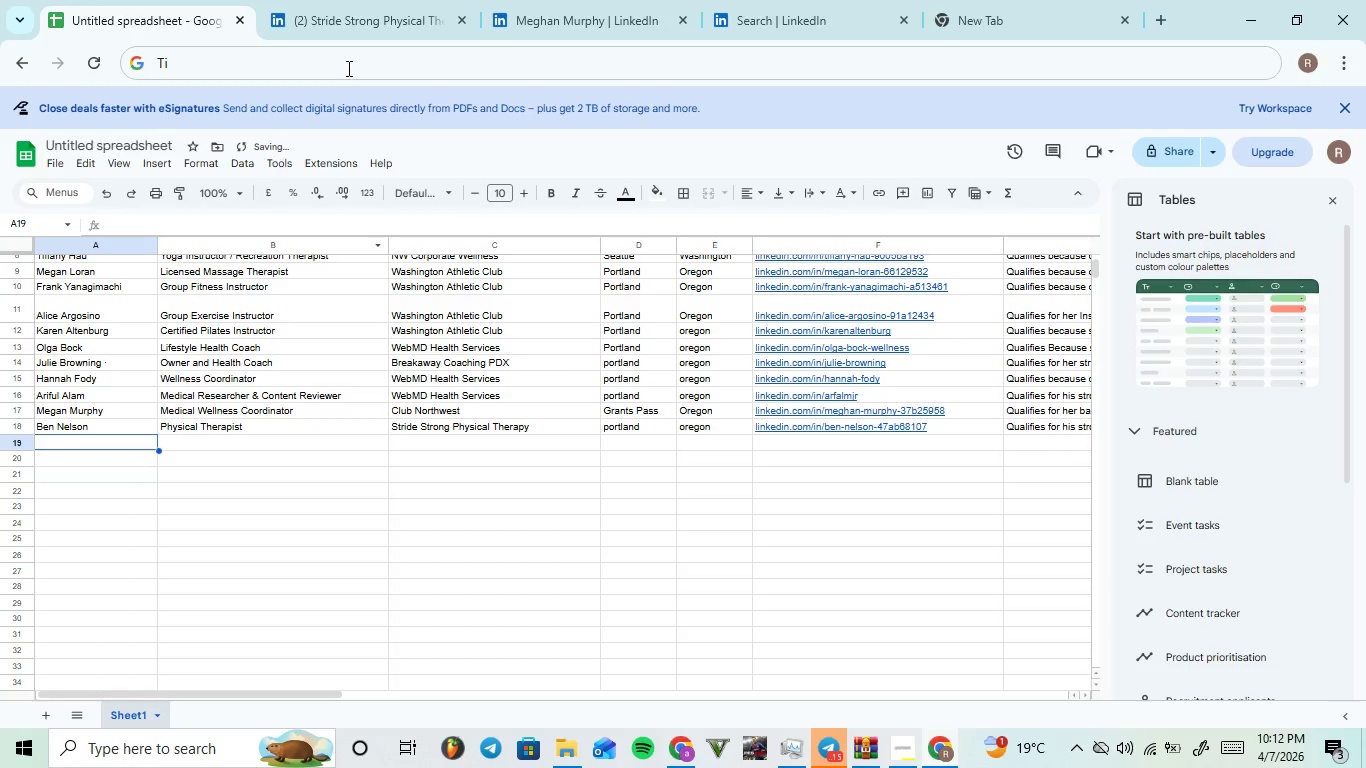 
left_click([391, 1])
 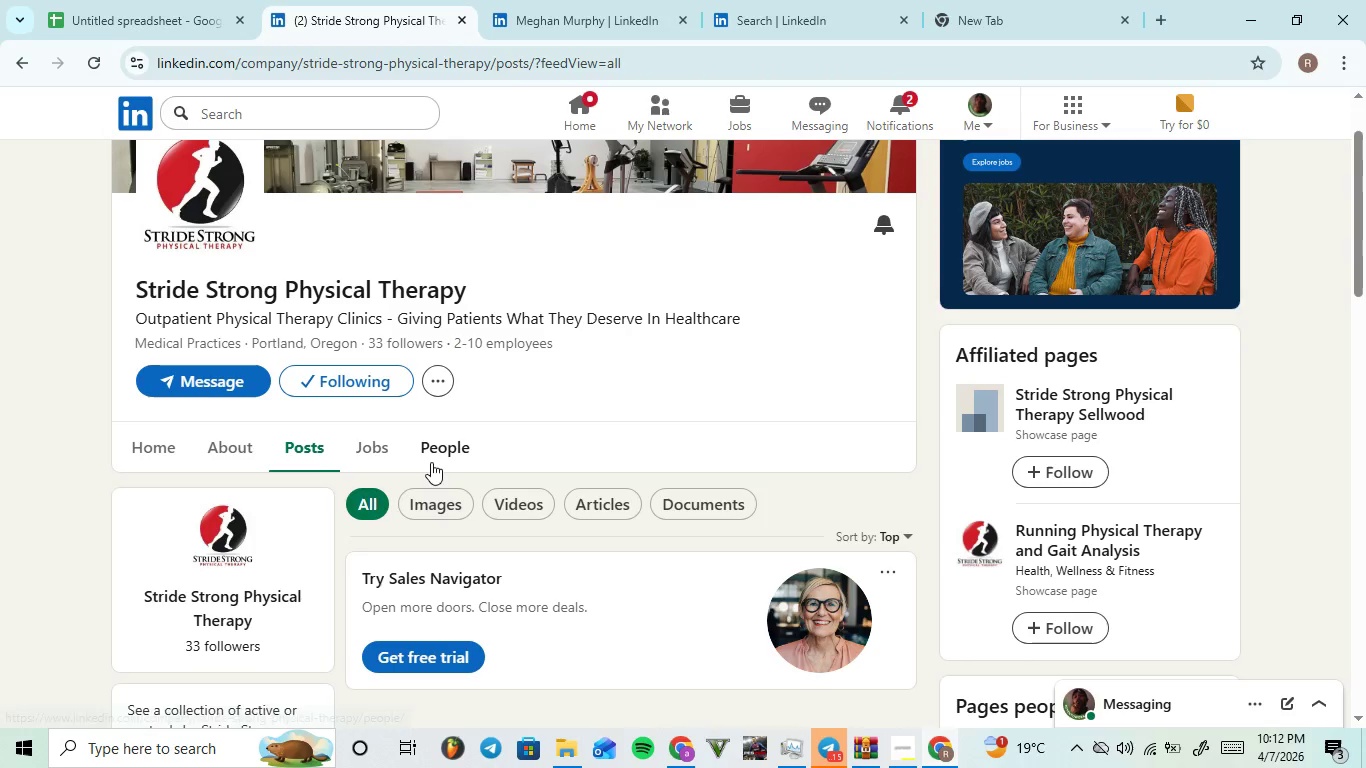 
left_click([431, 462])
 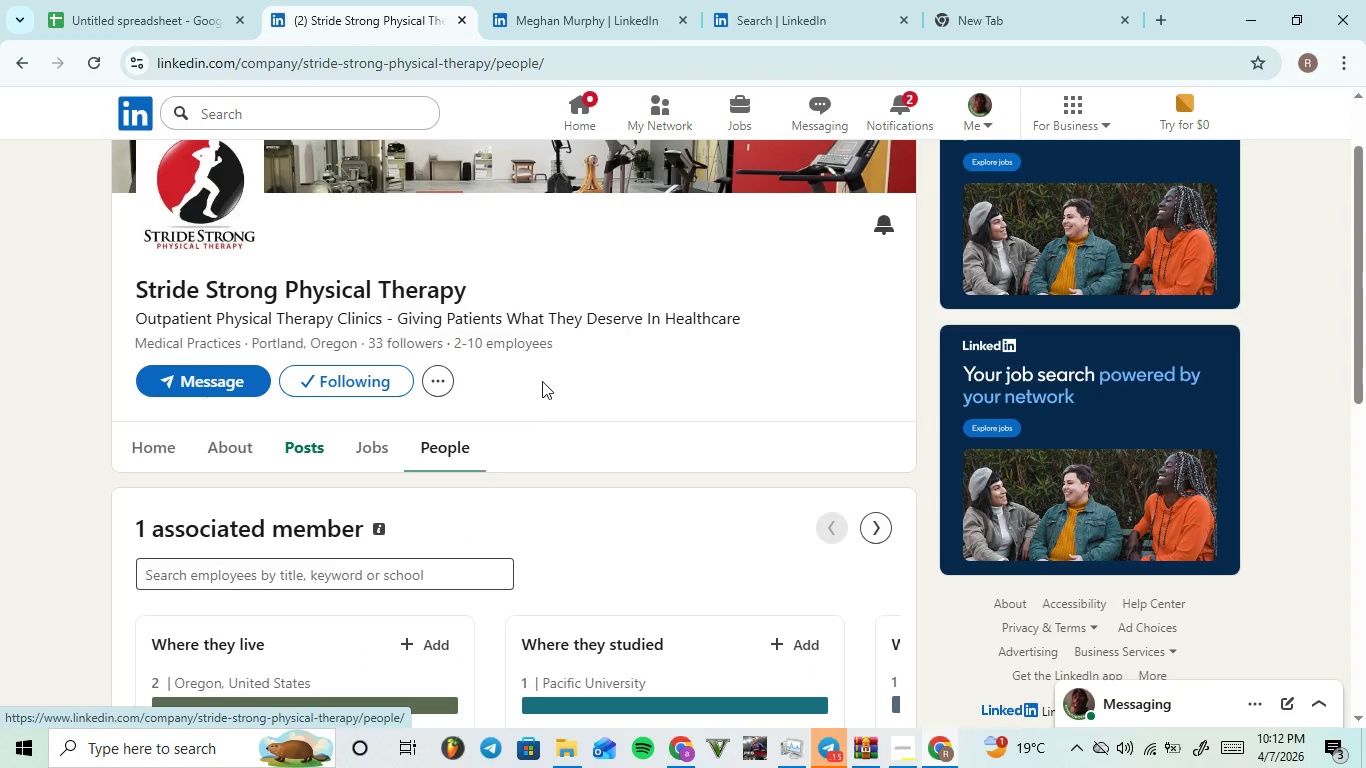 
scroll: coordinate [543, 381], scroll_direction: down, amount: 4.0
 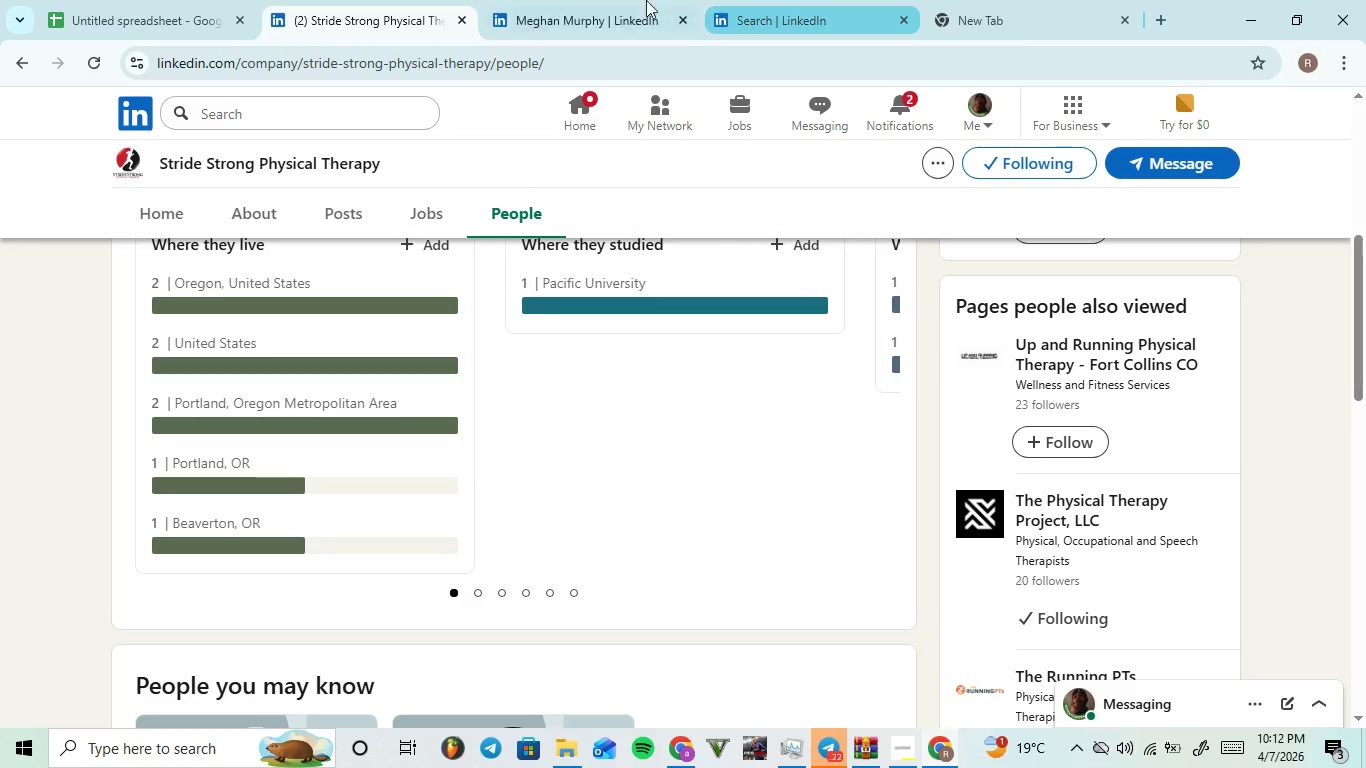 
left_click([582, 0])
 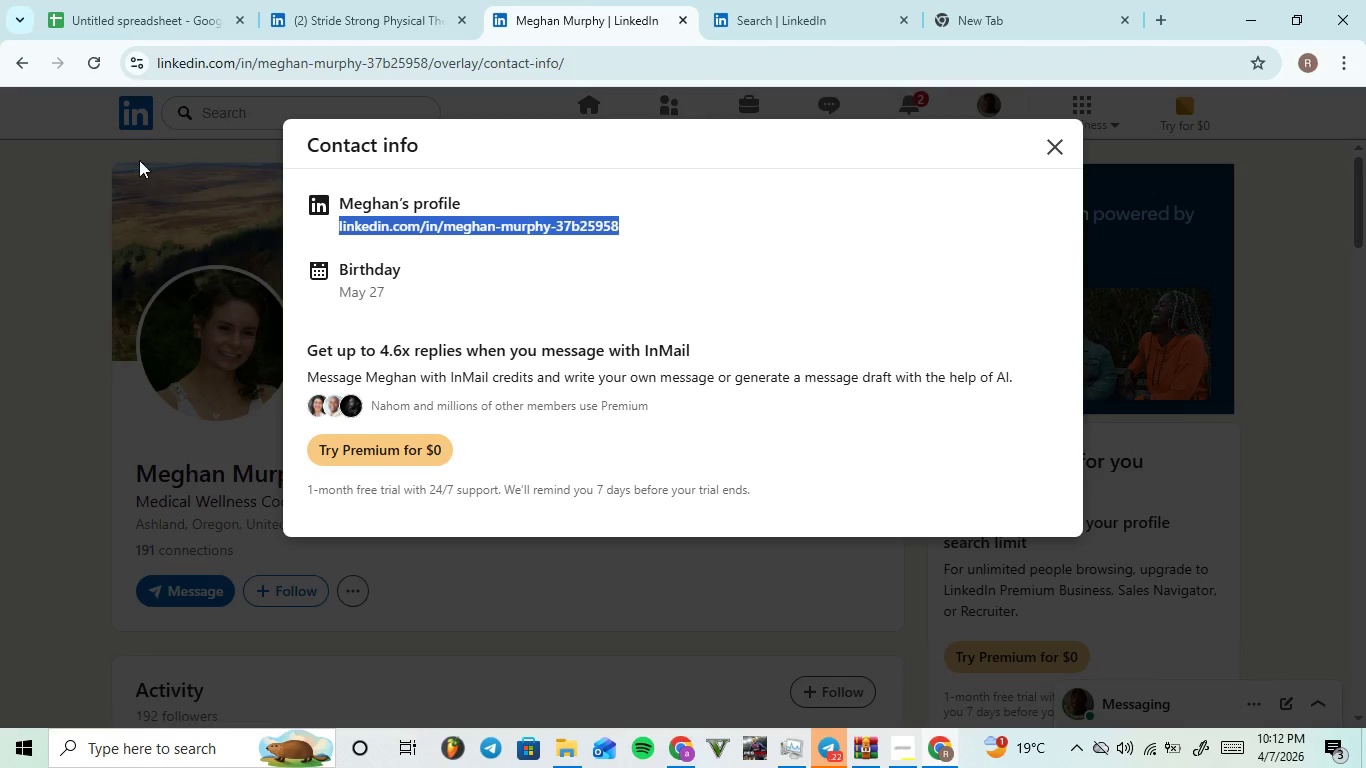 
left_click([136, 158])
 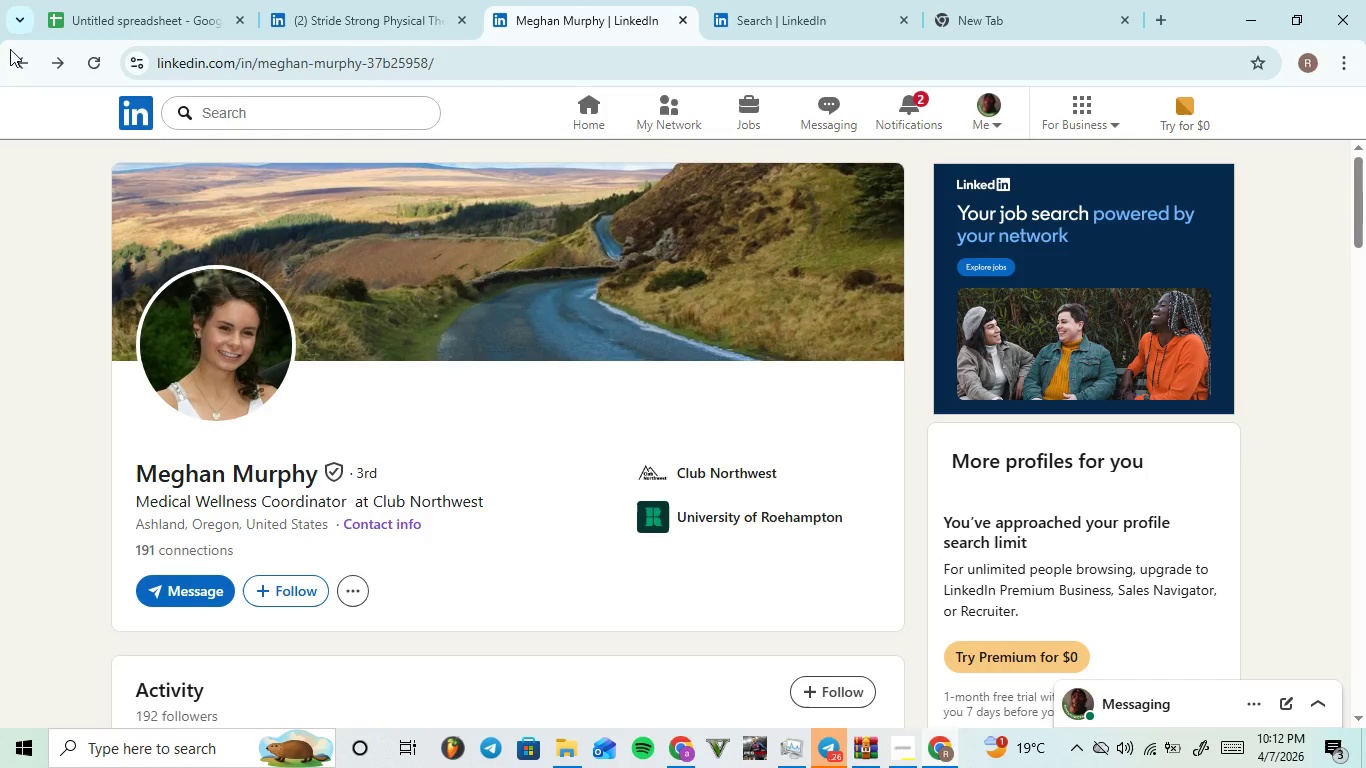 
left_click([16, 59])
 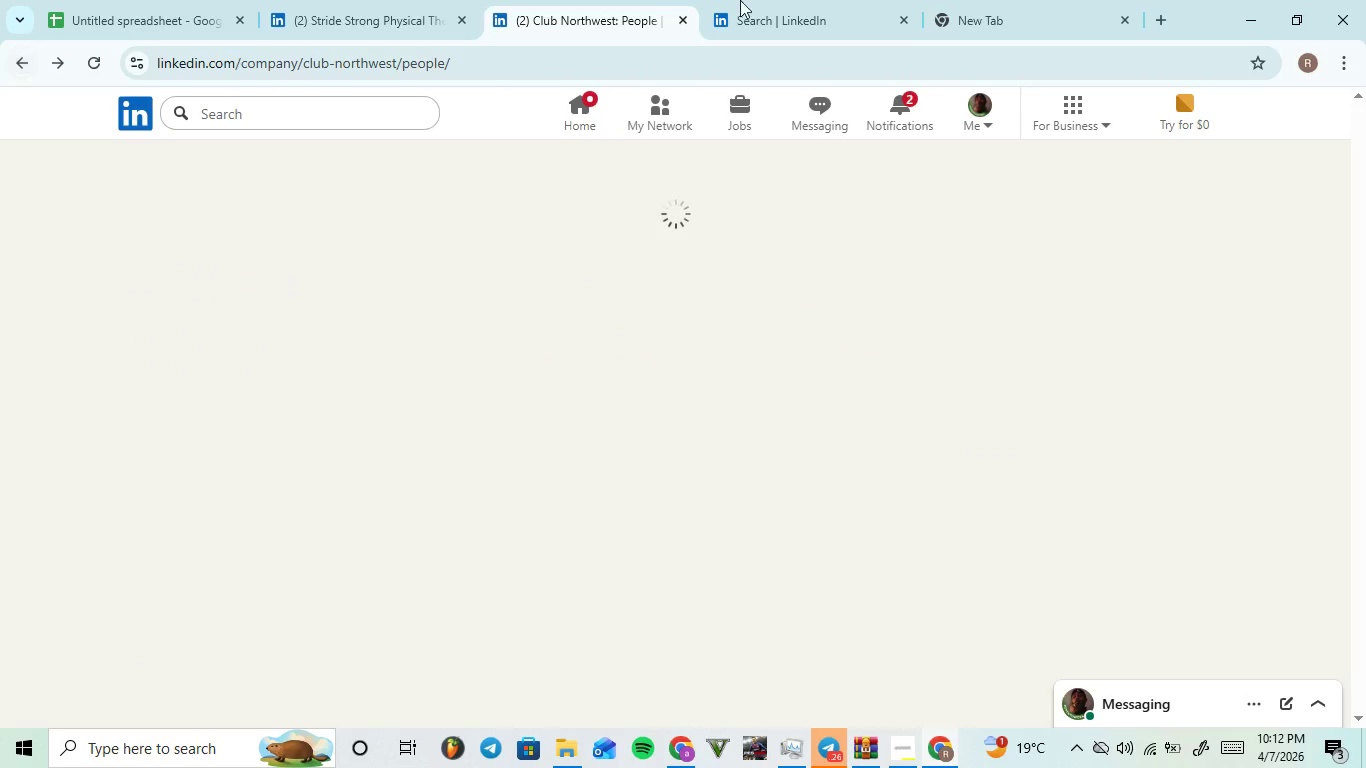 
left_click([758, 0])
 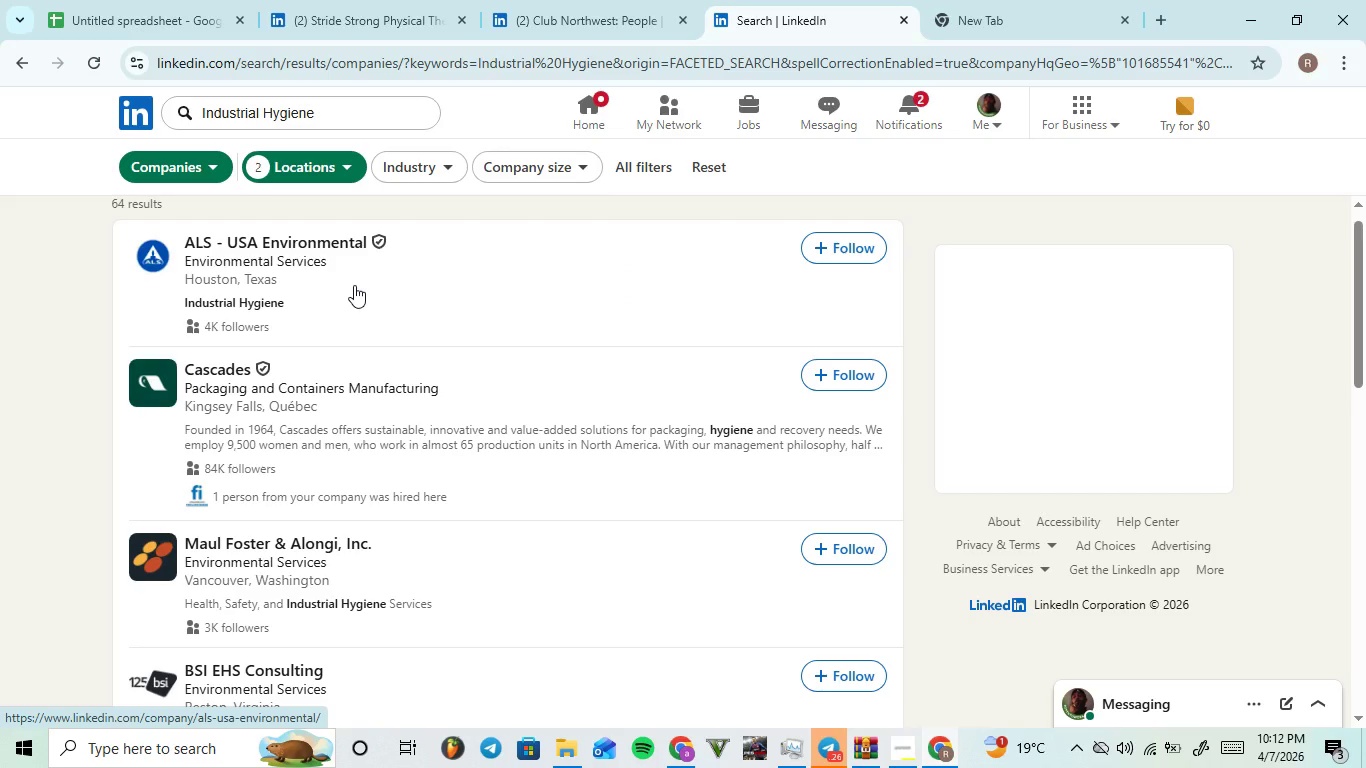 
scroll: coordinate [358, 285], scroll_direction: down, amount: 8.0
 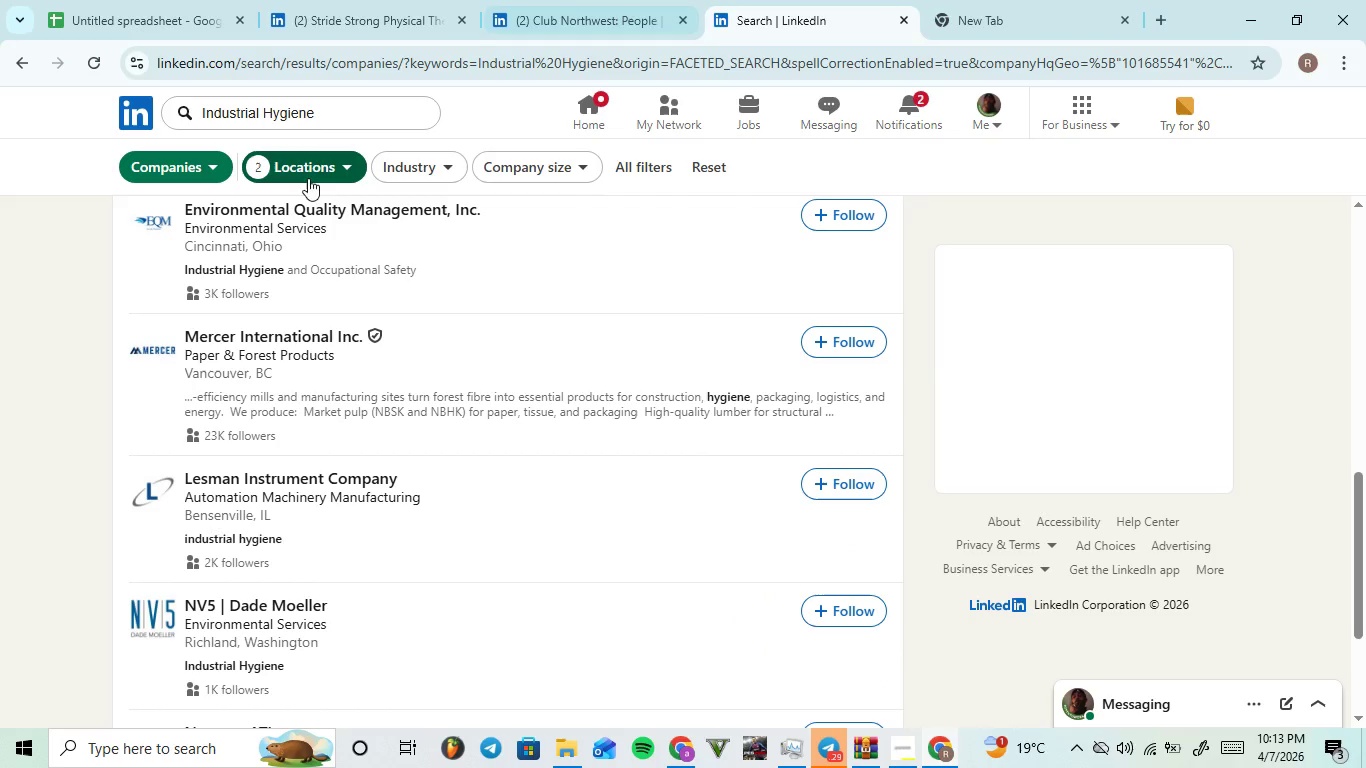 
left_click([324, 103])
 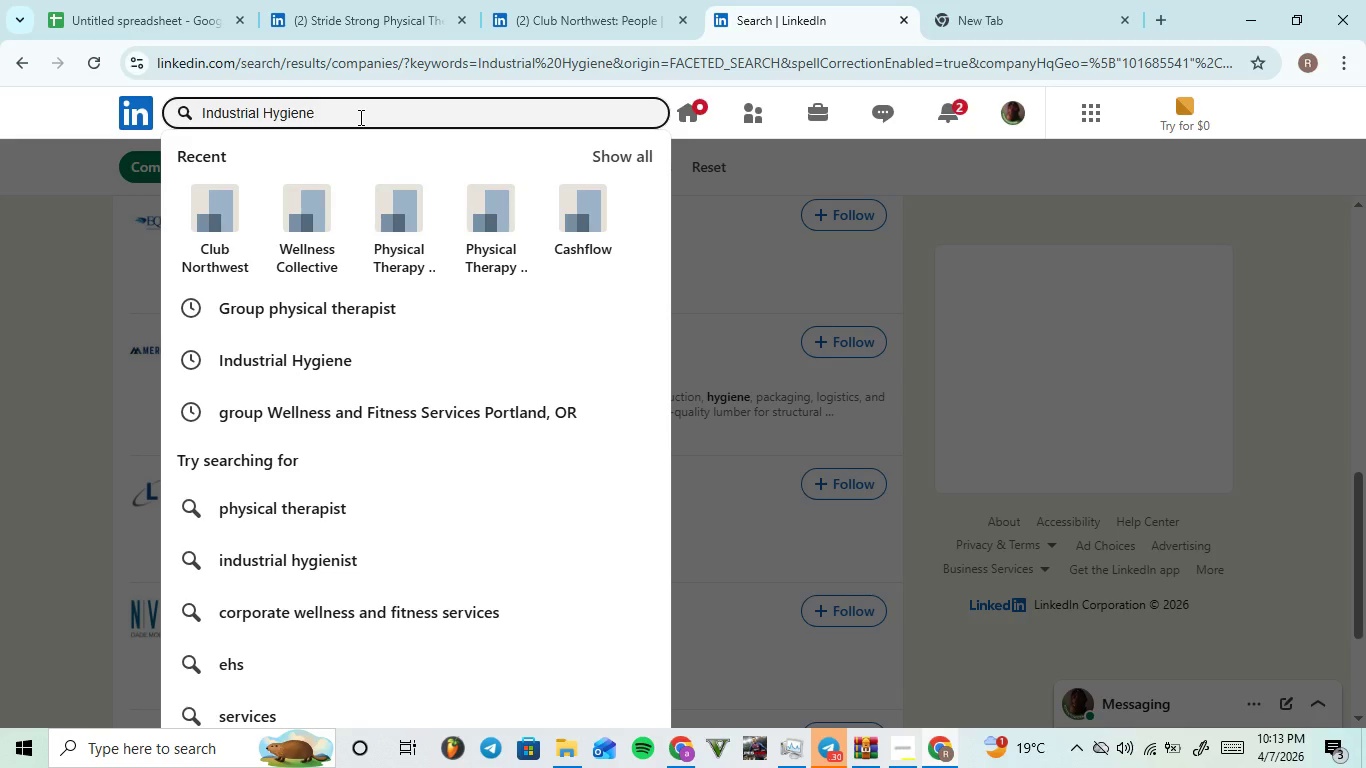 
left_click_drag(start_coordinate=[359, 117], to_coordinate=[193, 116])
 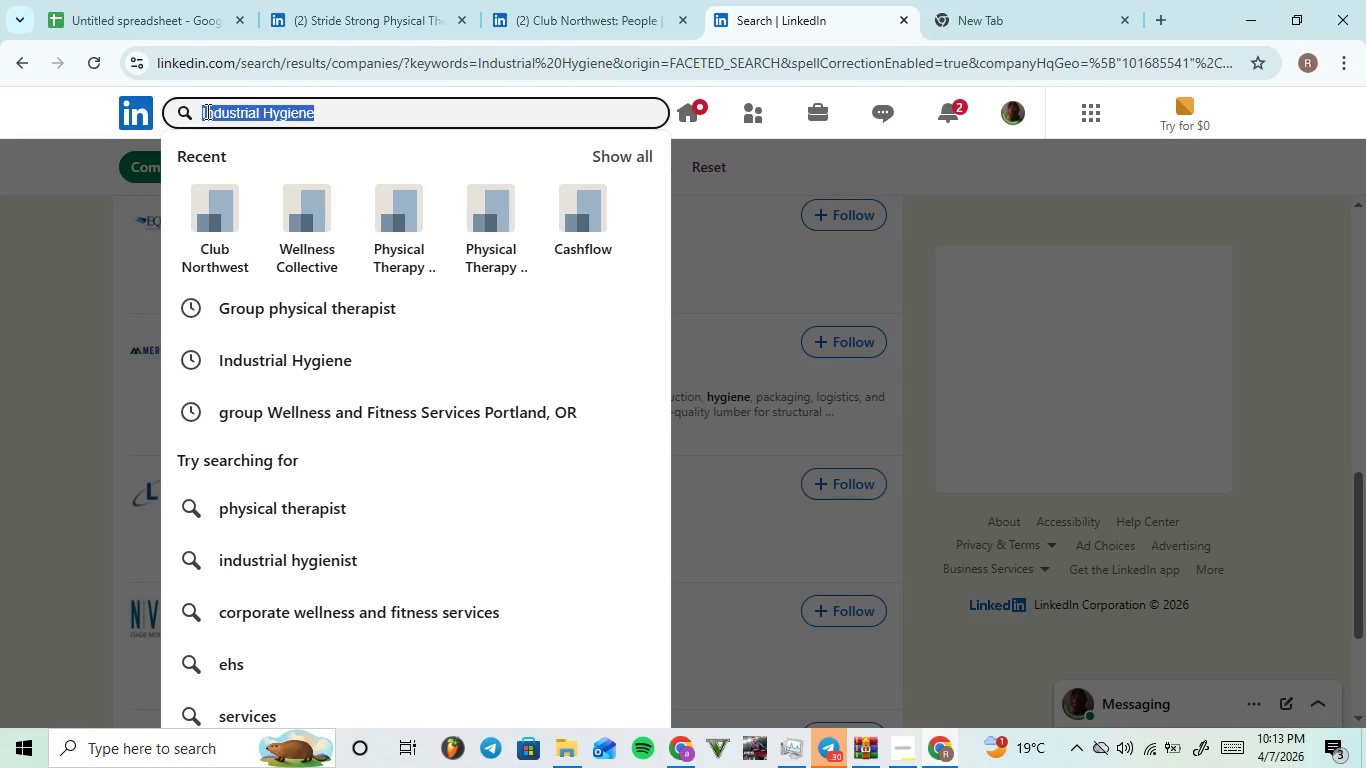 
type(Cor)
 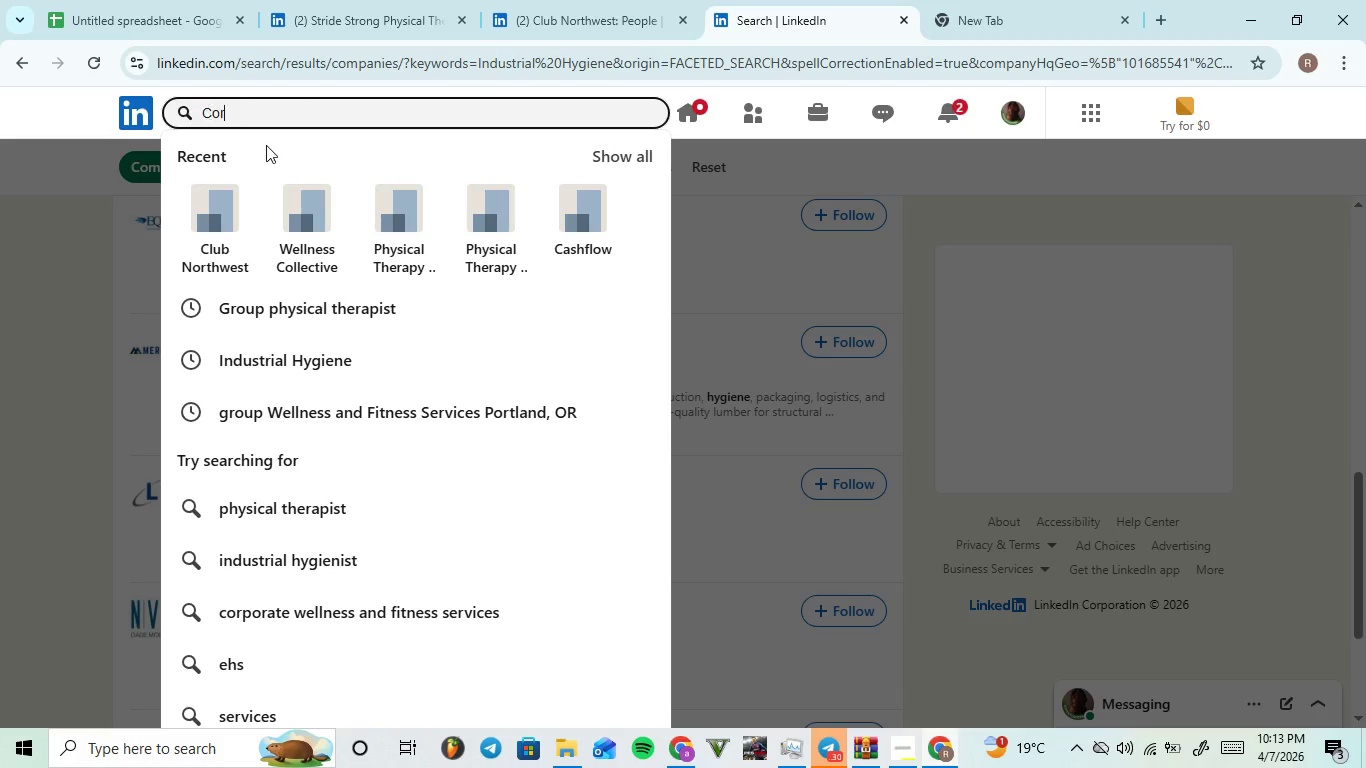 
type(porate a)
key(Backspace)
type(enorg)
 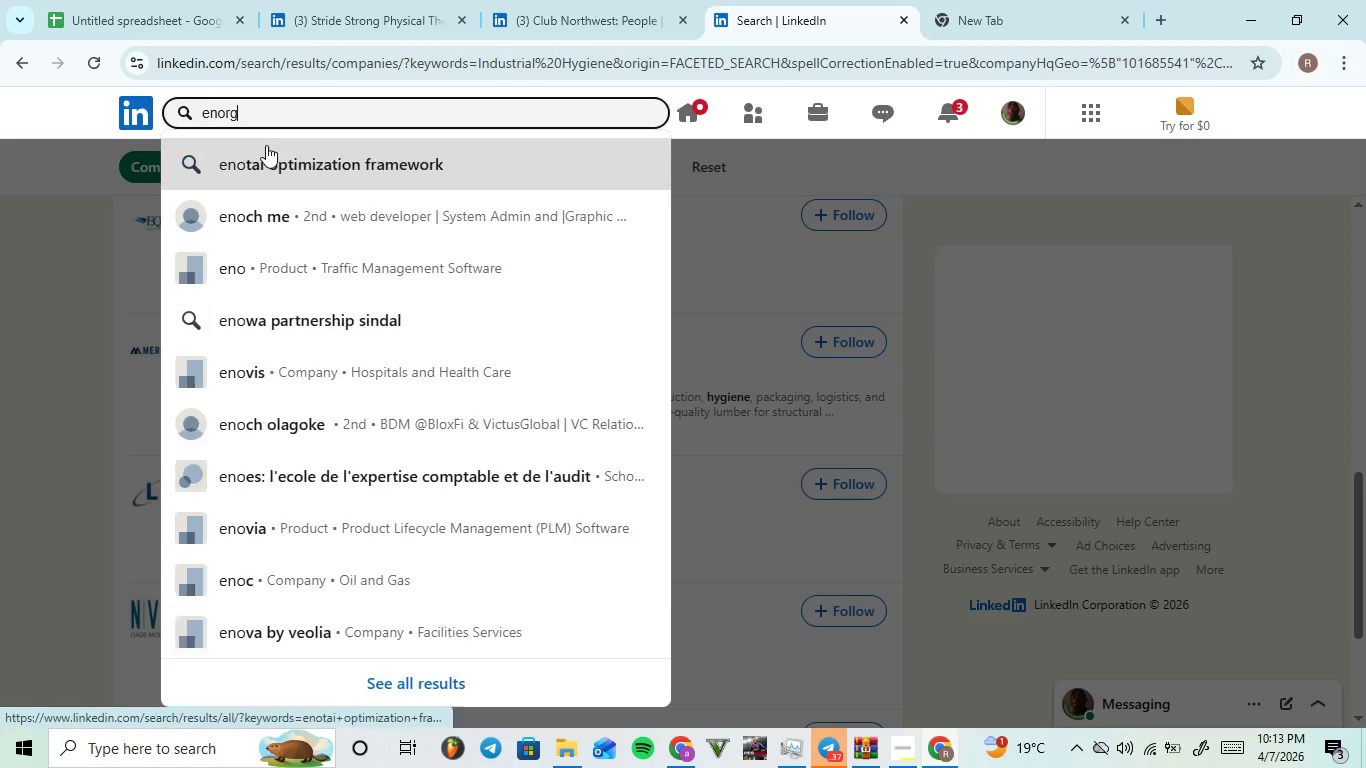 
left_click([892, 746])